 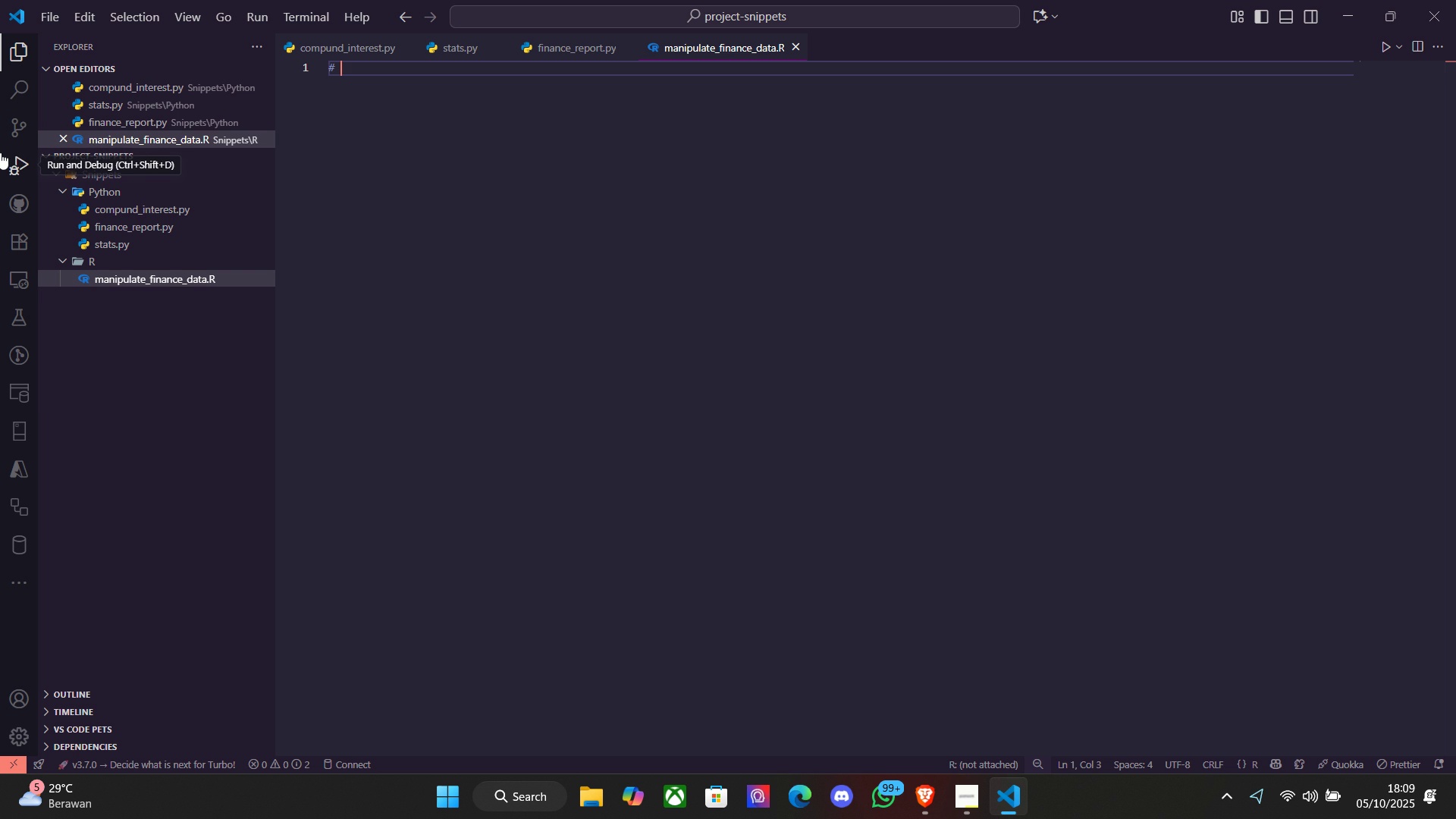 
type(this code is to clean d)
key(Backspace)
type(and enrich data.frame with Date and price colu)
key(Tab)
 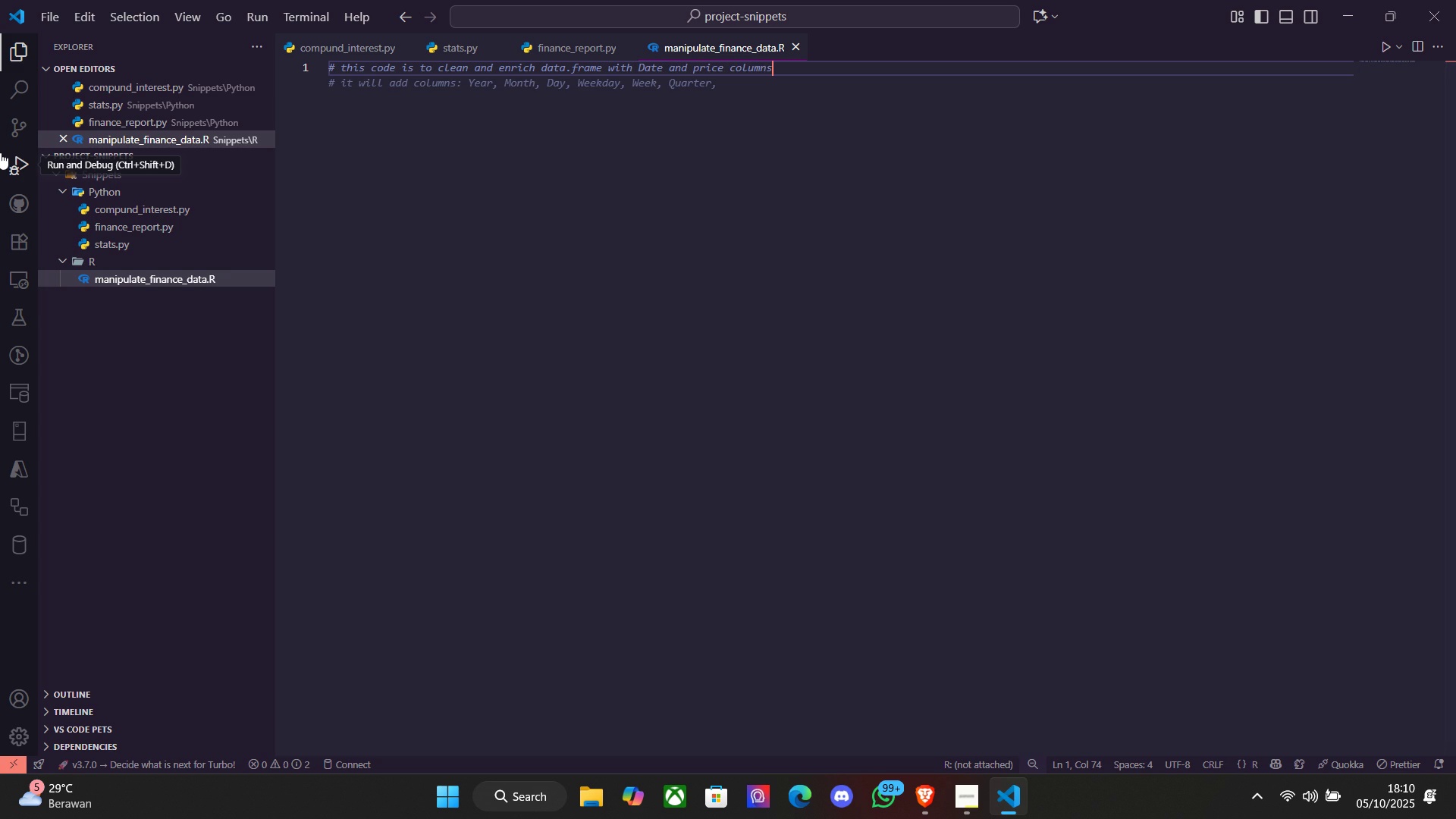 
key(Enter)
 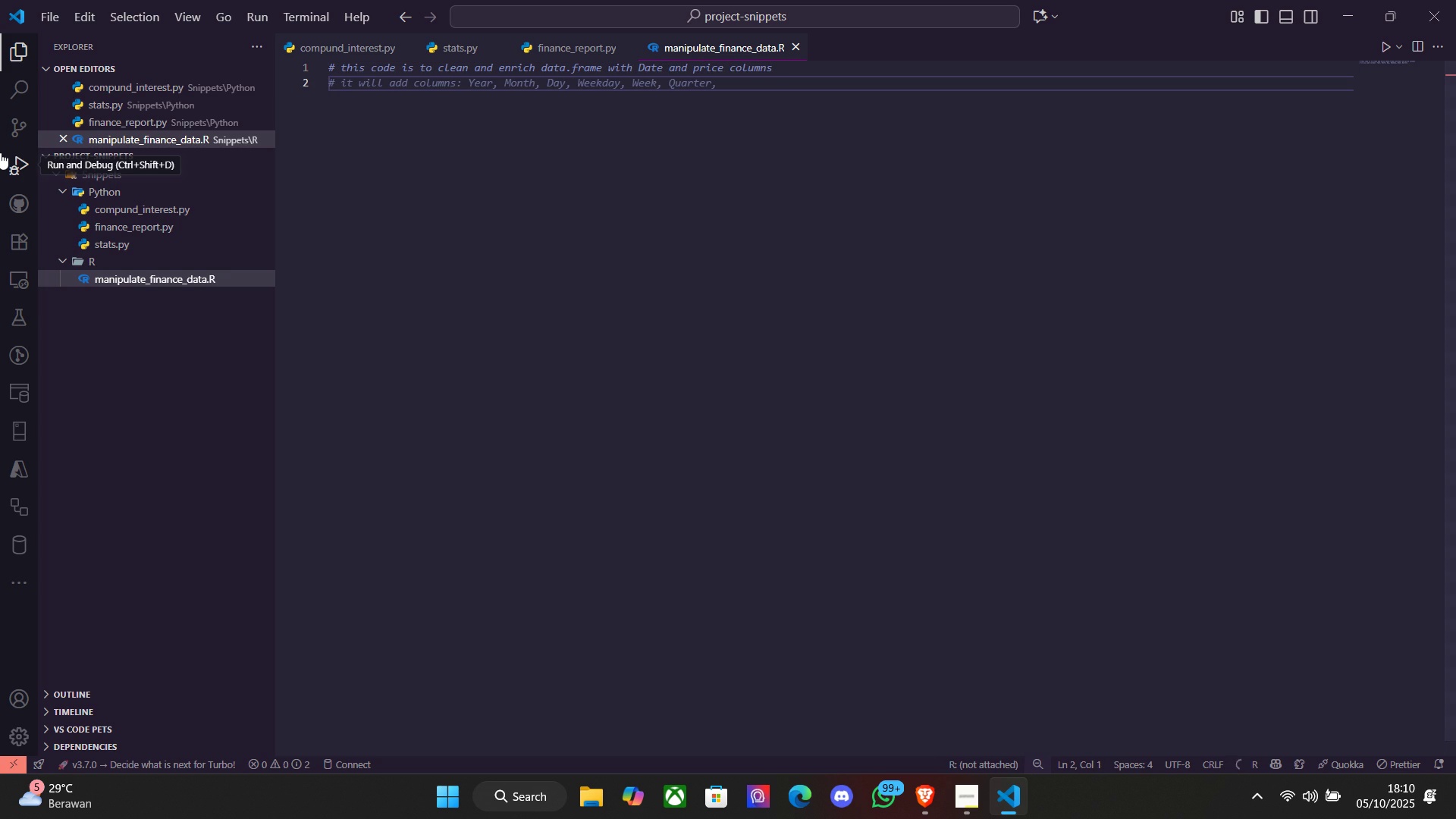 
type(con)
key(Backspace)
key(Backspace)
key(Backspace)
key(Backspace)
 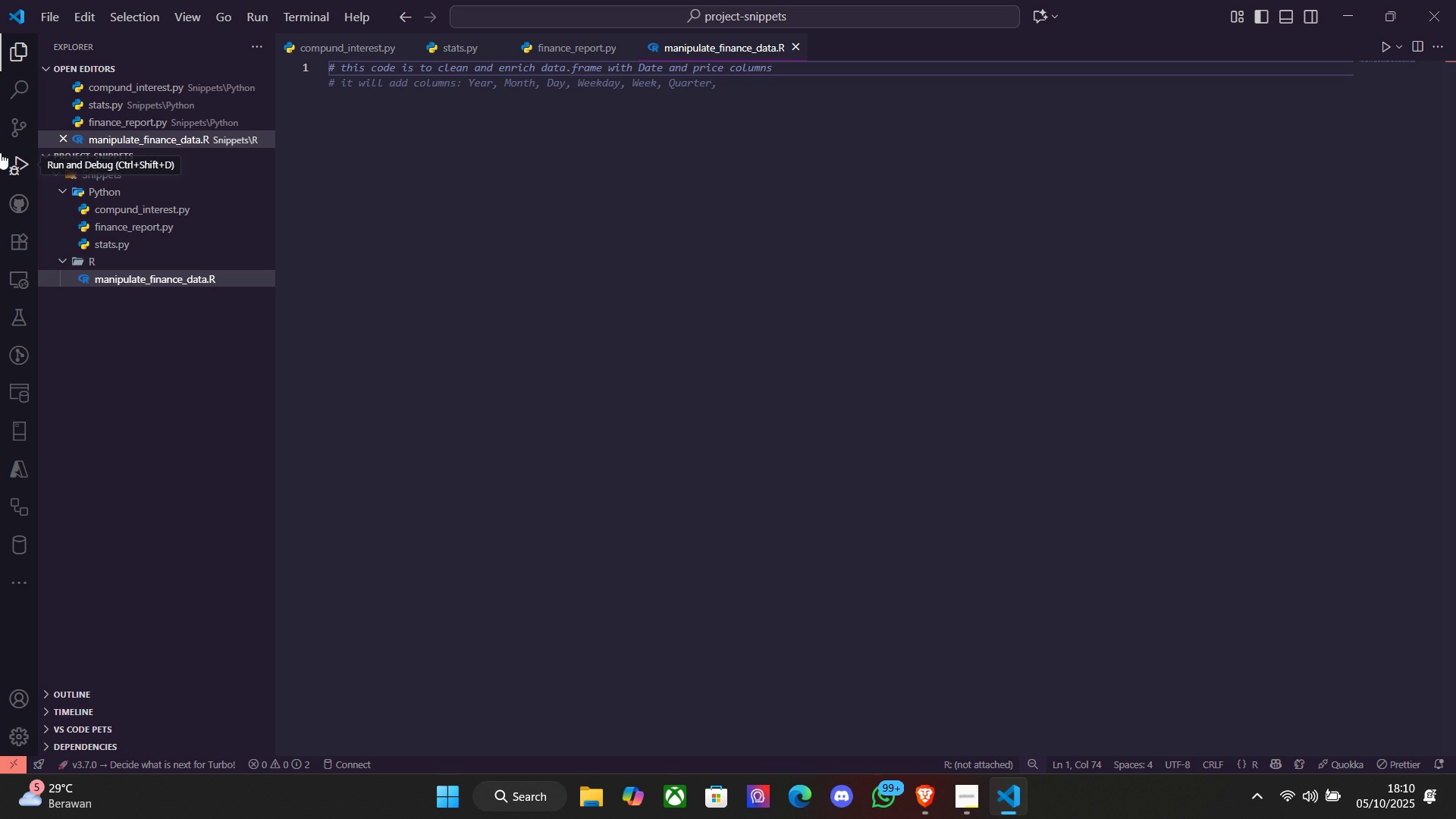 
key(Enter)
 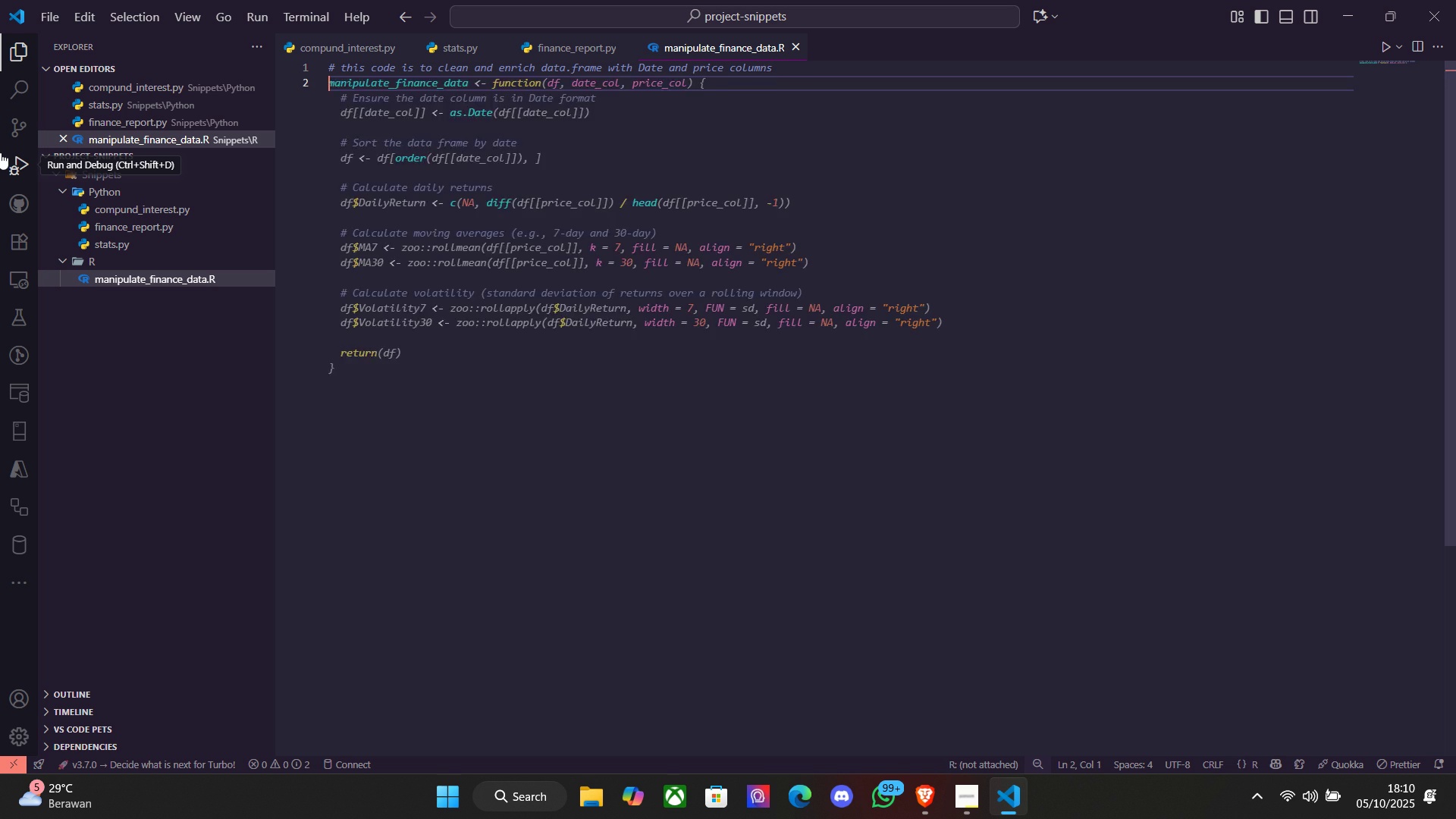 
key(Control+ControlLeft)
 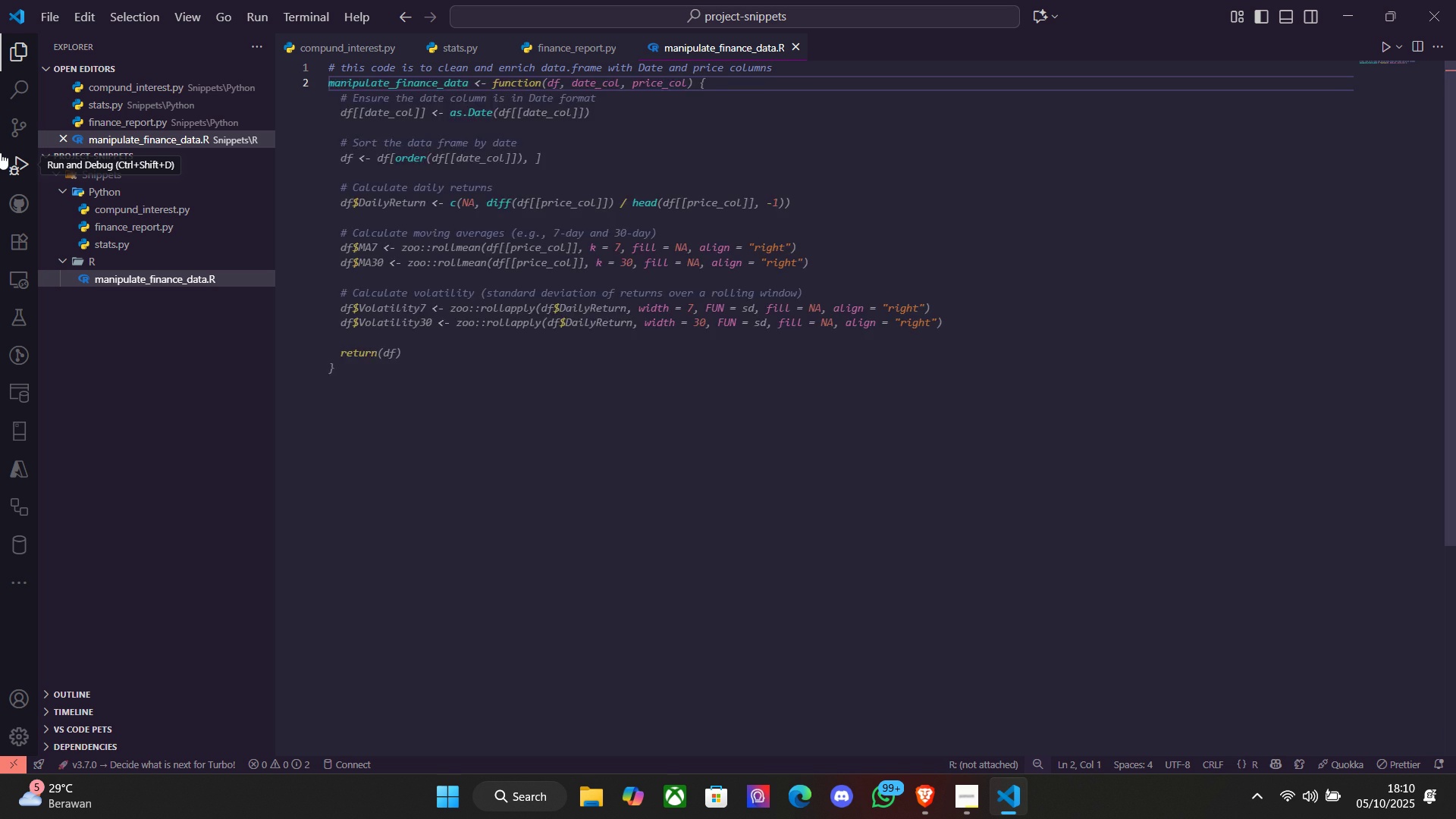 
key(Control+Slash)
 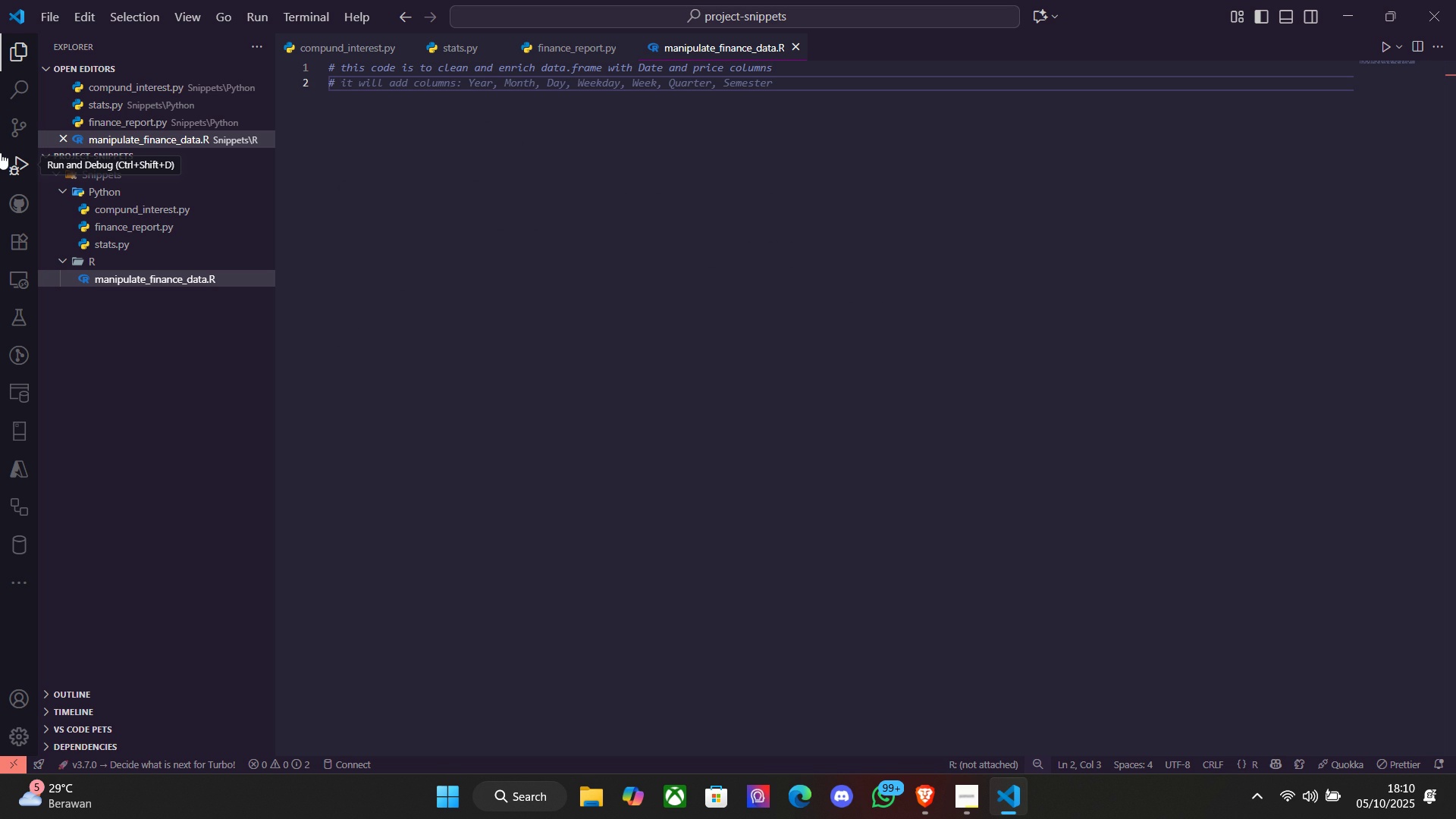 
type(c)
key(Backspace)
type(it willc )
key(Backspace)
key(Backspace)
type( clean date to date class , sorts by date, and compute )
key(Backspace)
key(Tab)
 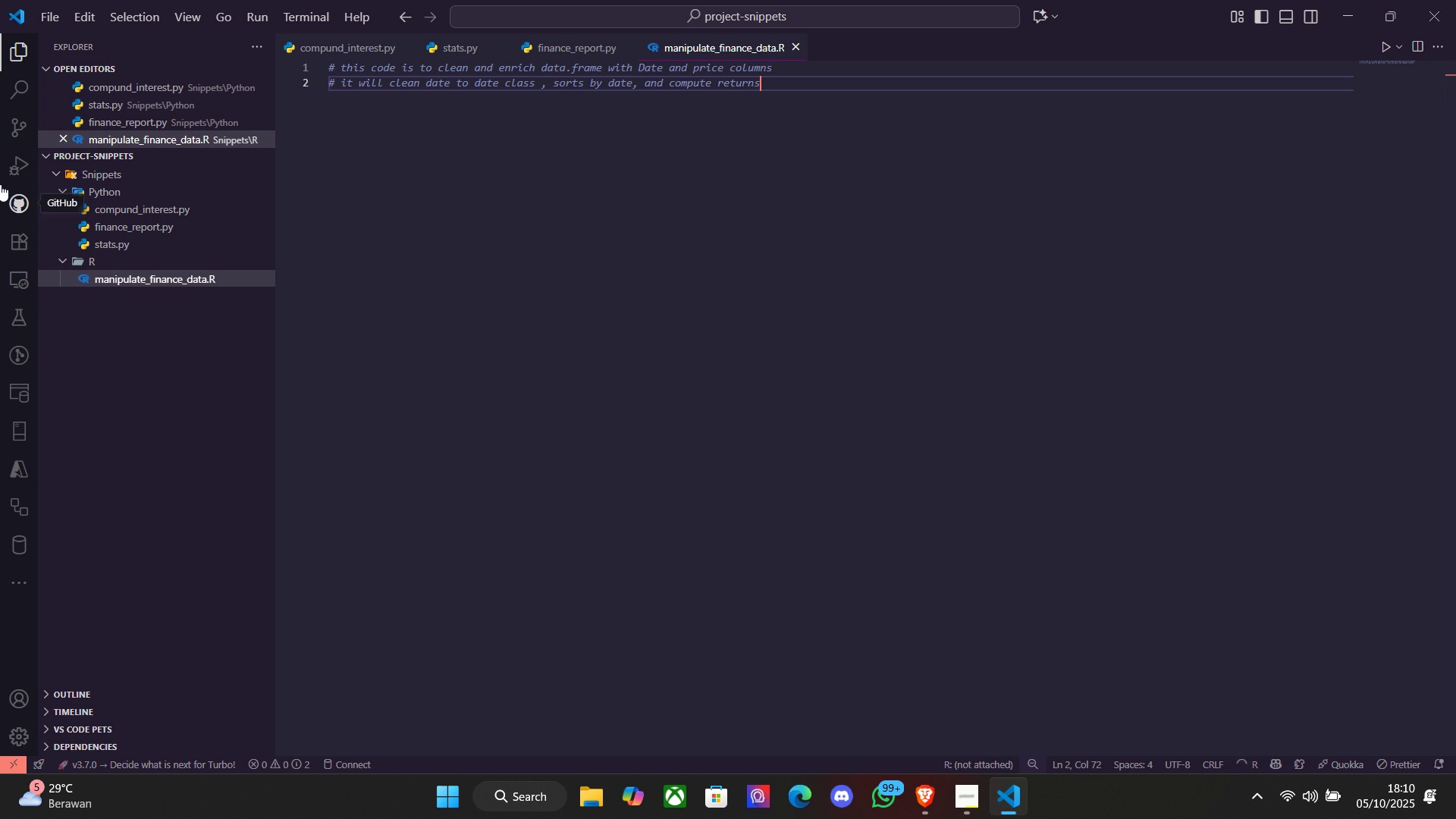 
key(Enter)
 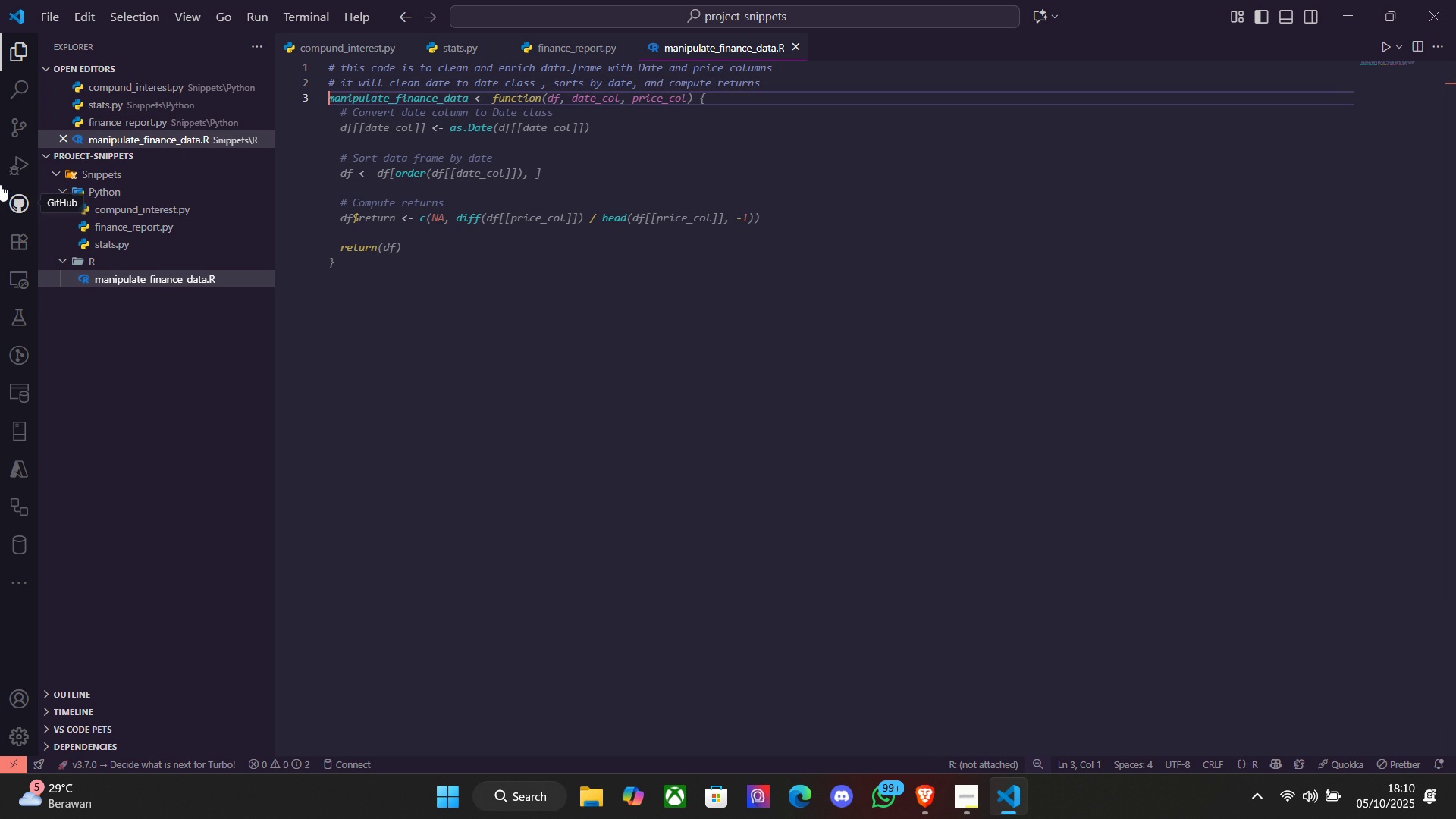 
type(re)
key(Backspace)
key(Backspace)
 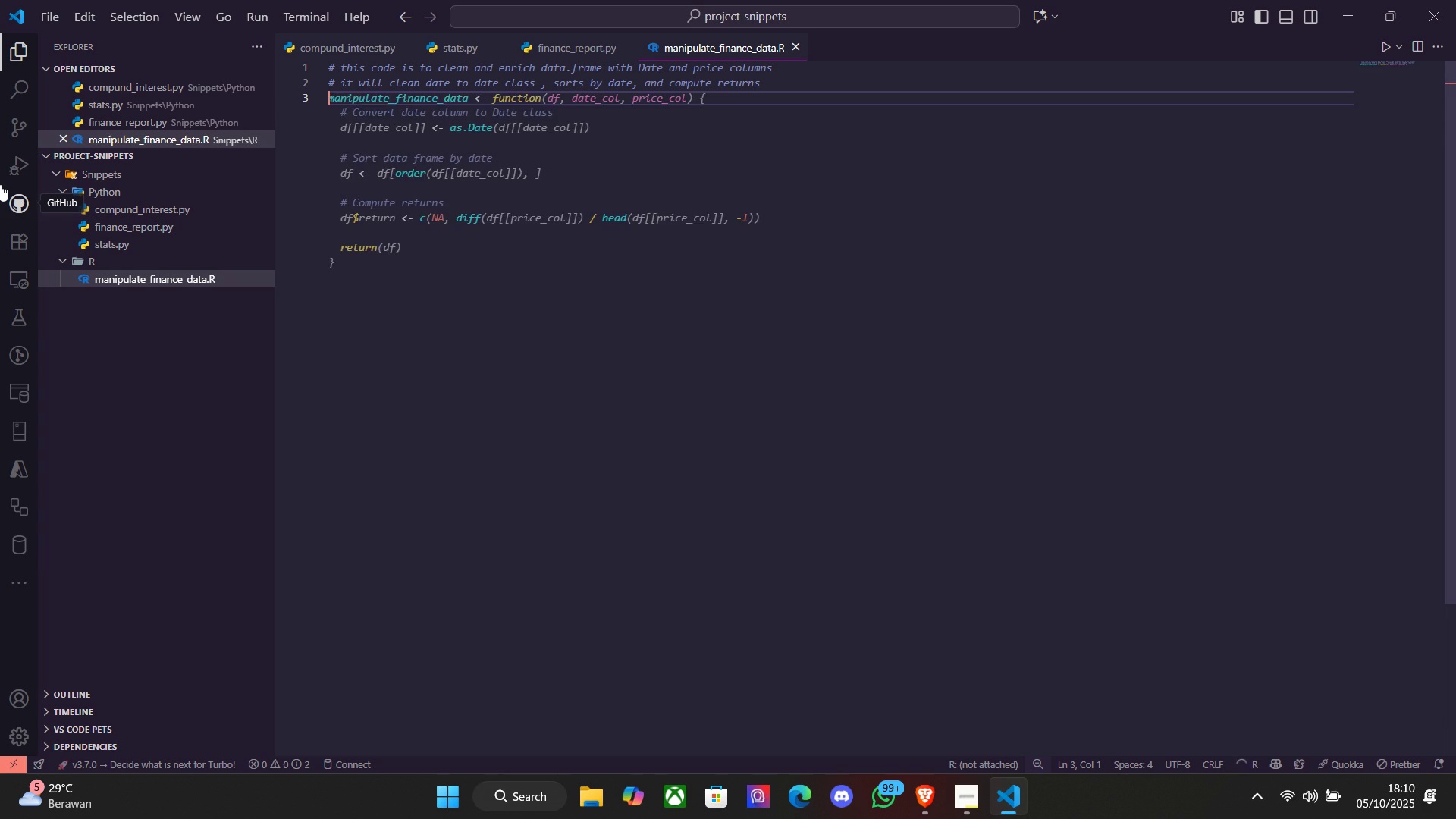 
key(Control+ControlLeft)
 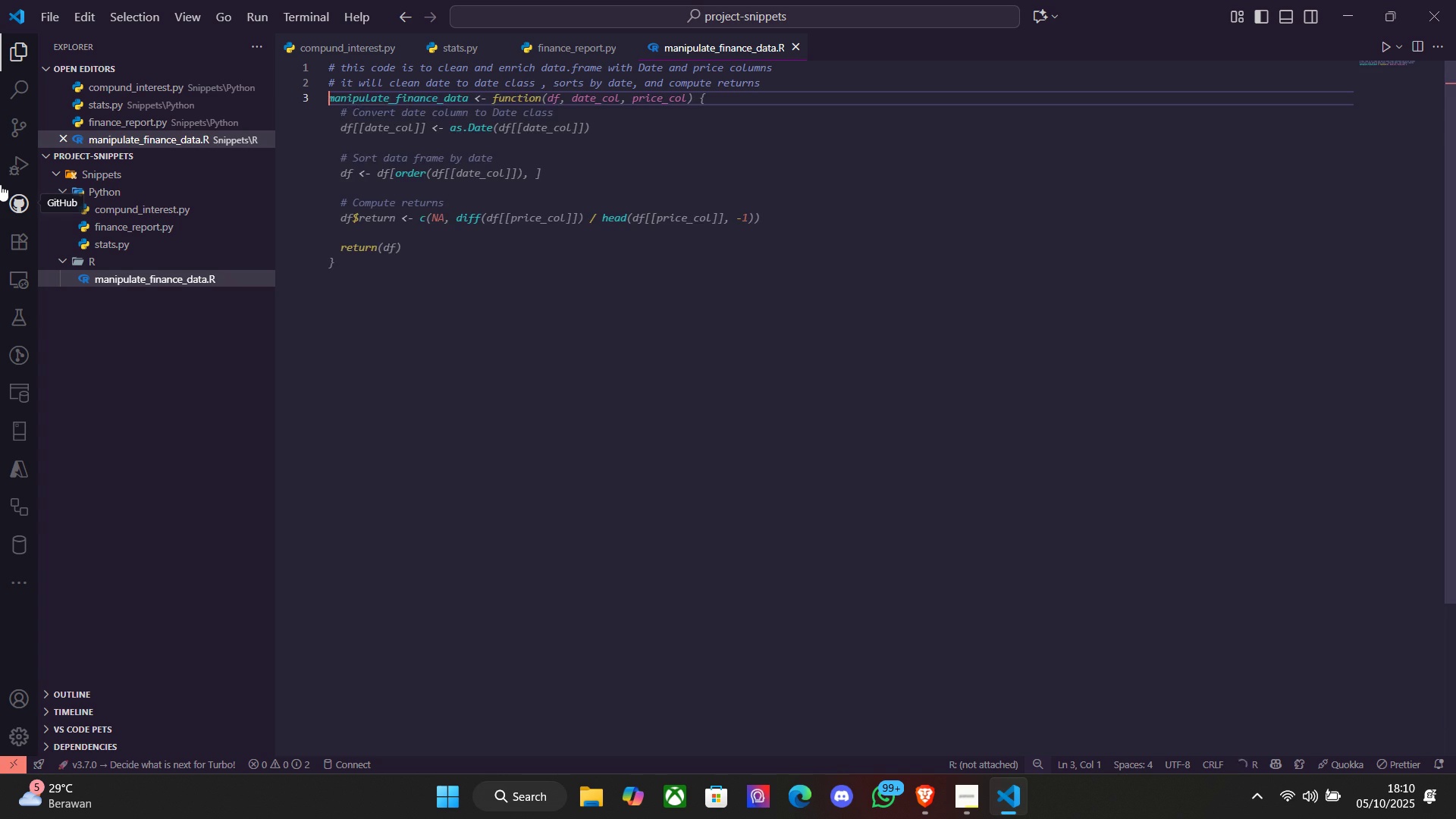 
key(Control+Slash)
 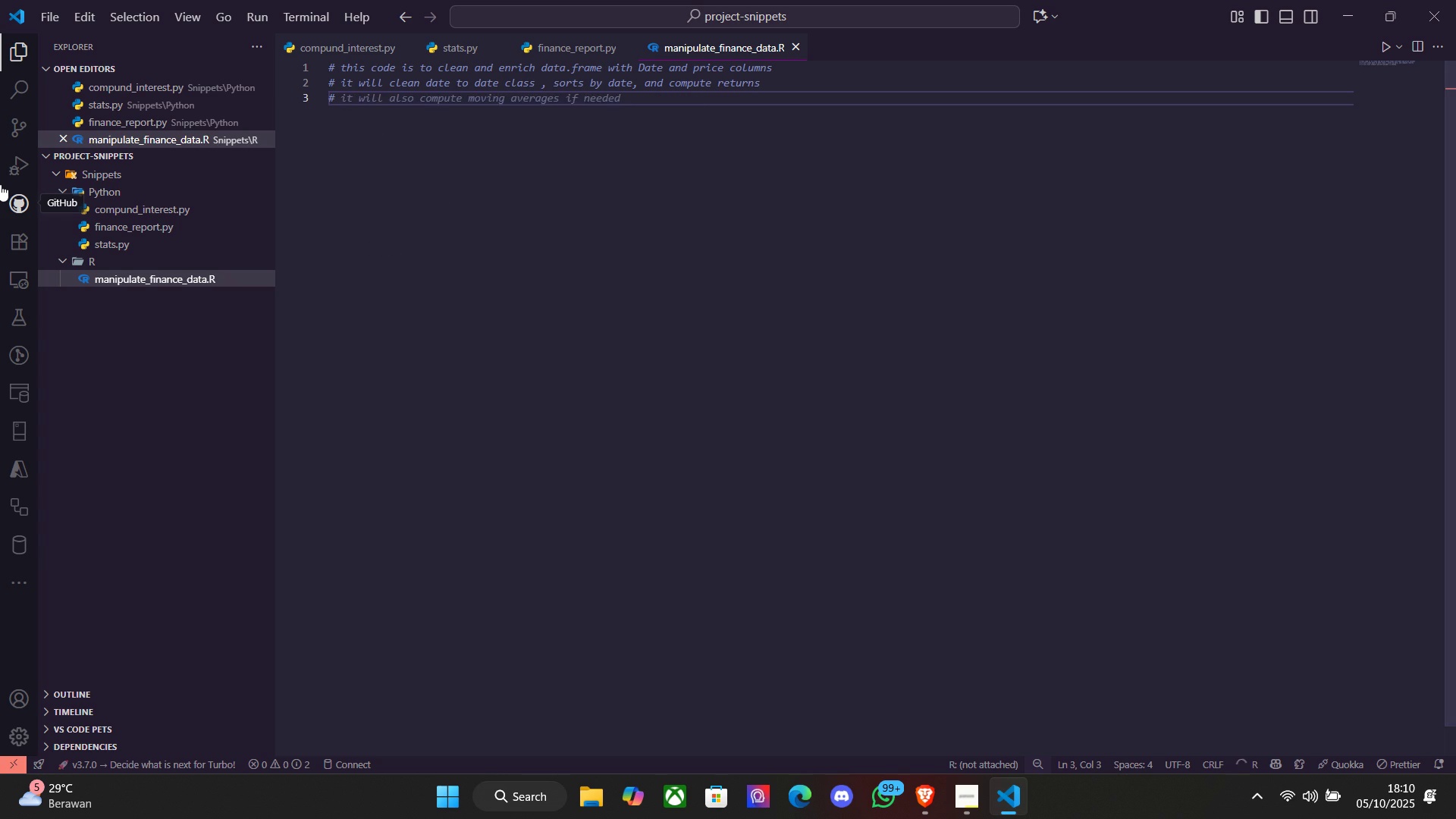 
type(t)
key(Backspace)
type(it will return the cleande)
key(Backspace)
key(Backspace)
type(ed data.frame with a )
 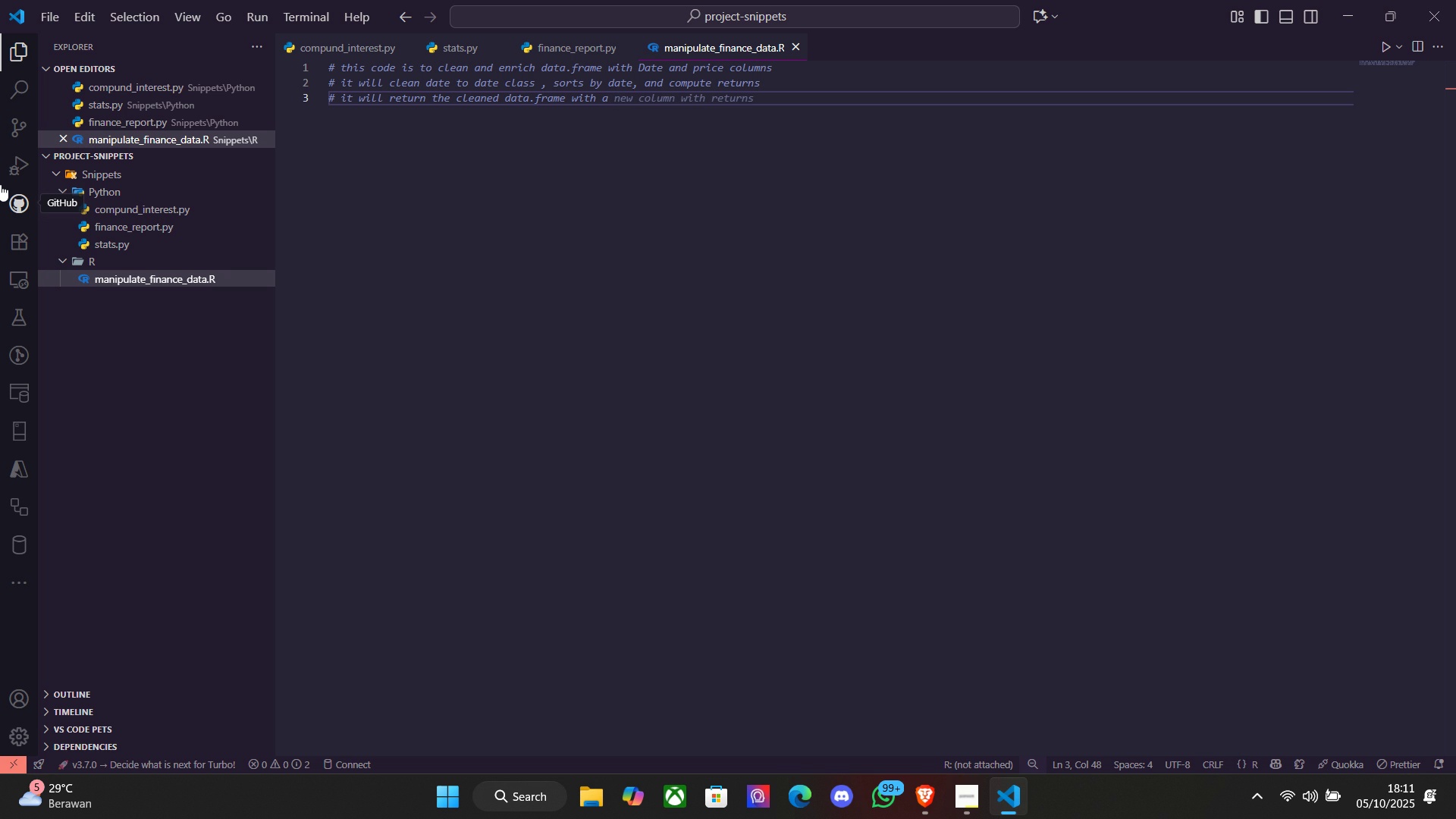 
type(new c)
key(Tab)
 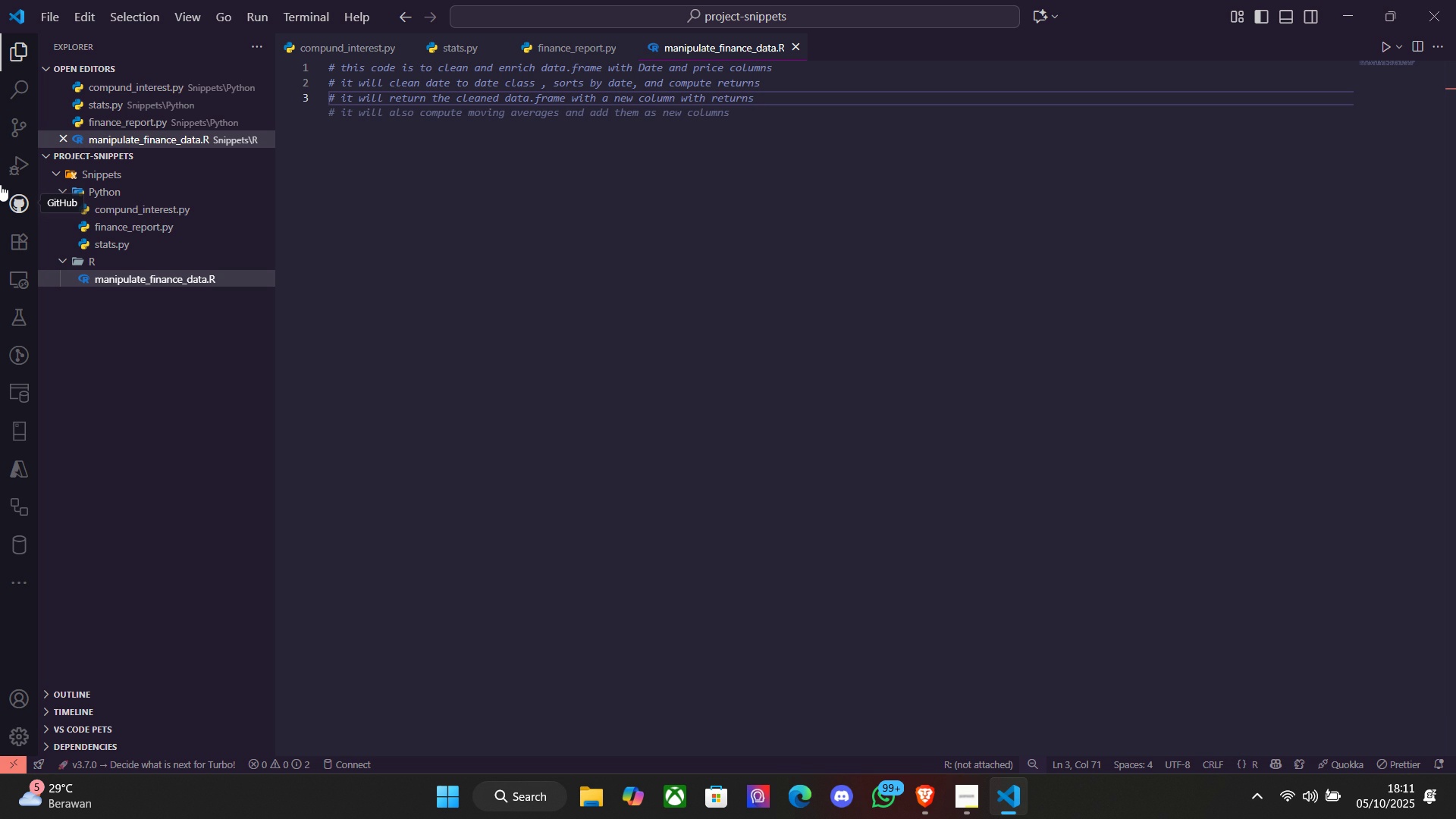 
key(Enter)
 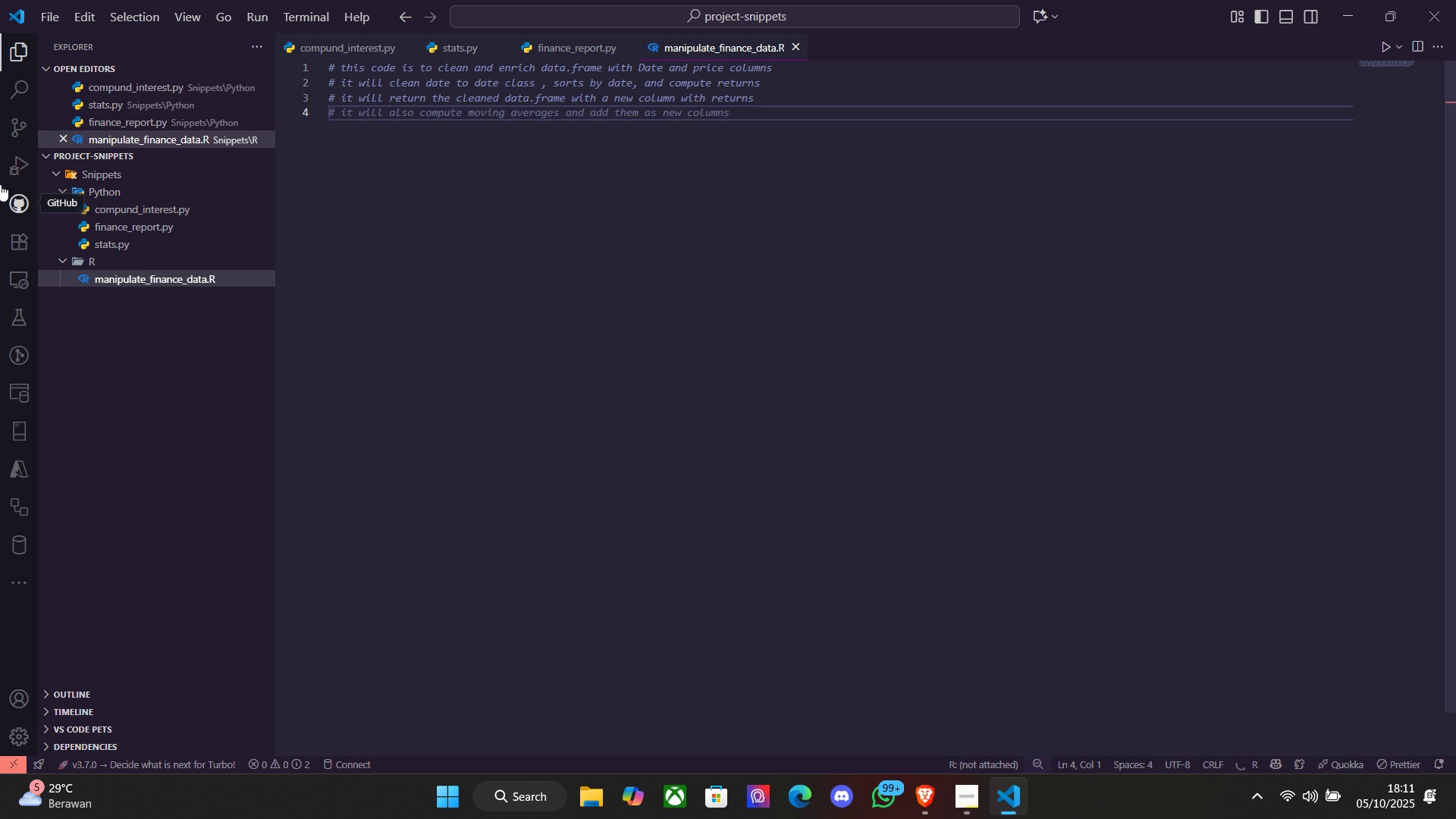 
type(clean )
key(Backspace)
type(_financial_data <- func)